 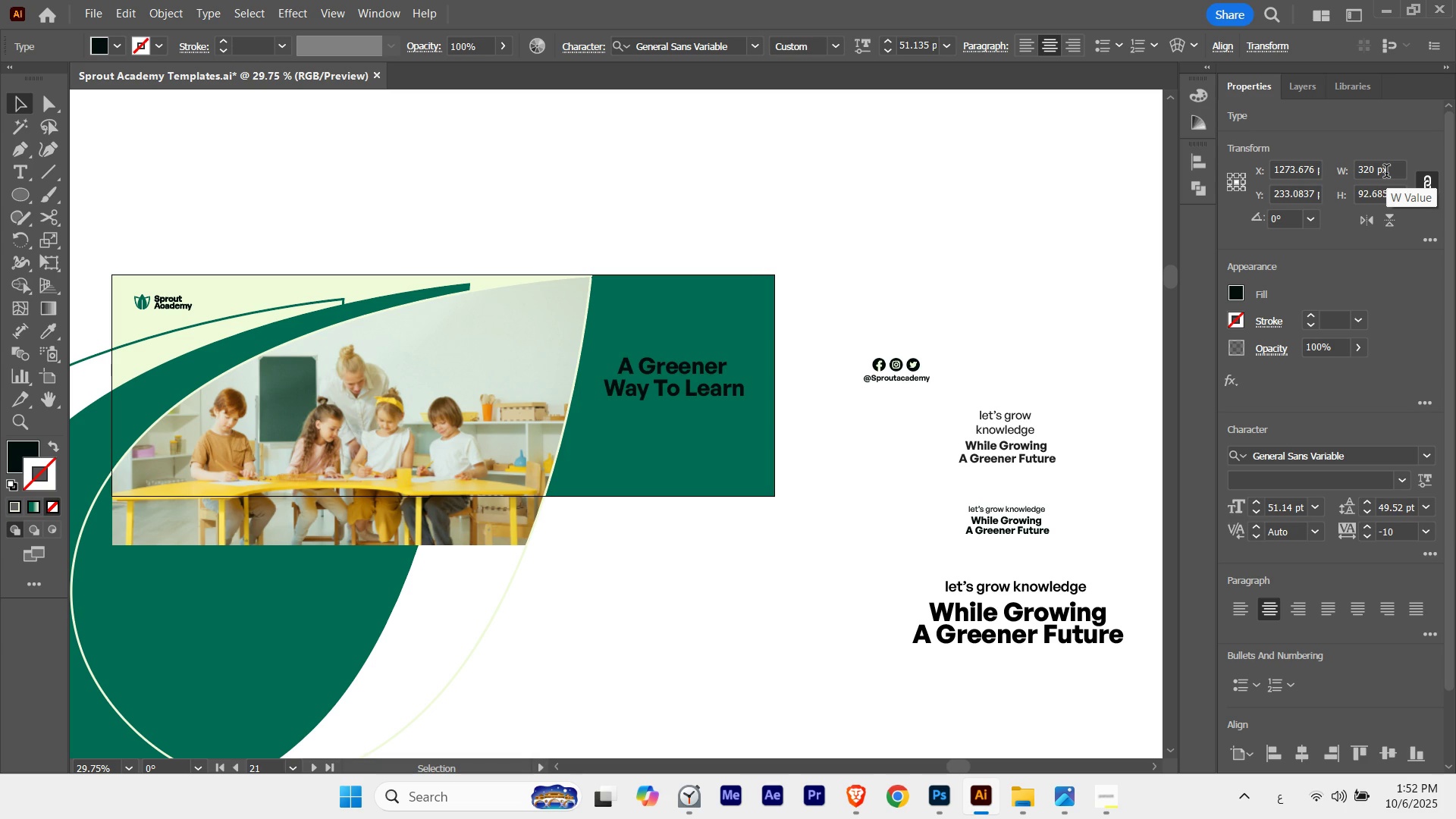 
scroll: coordinate [1386, 173], scroll_direction: down, amount: 1.0
 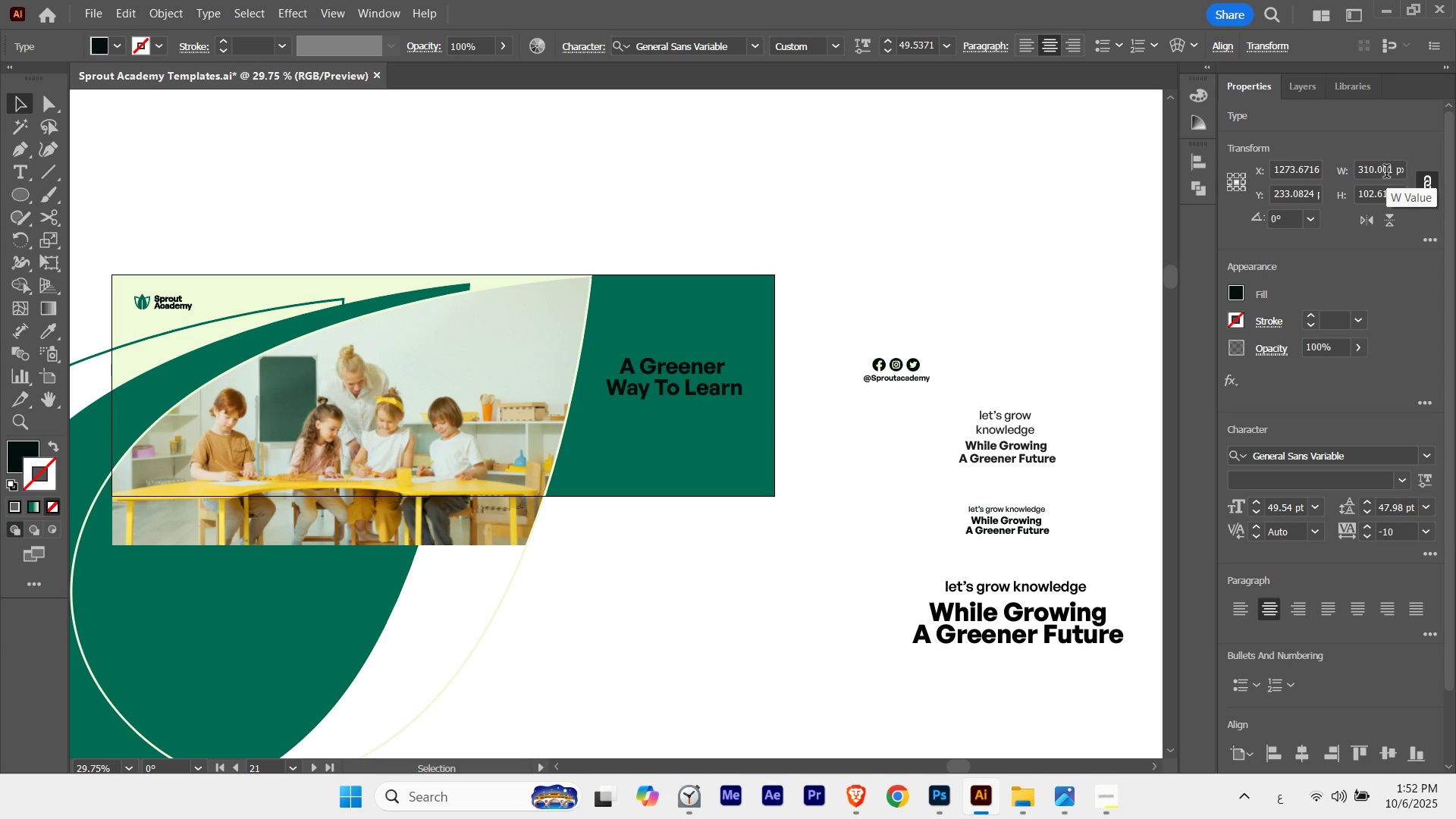 
scroll: coordinate [1386, 173], scroll_direction: none, amount: 0.0
 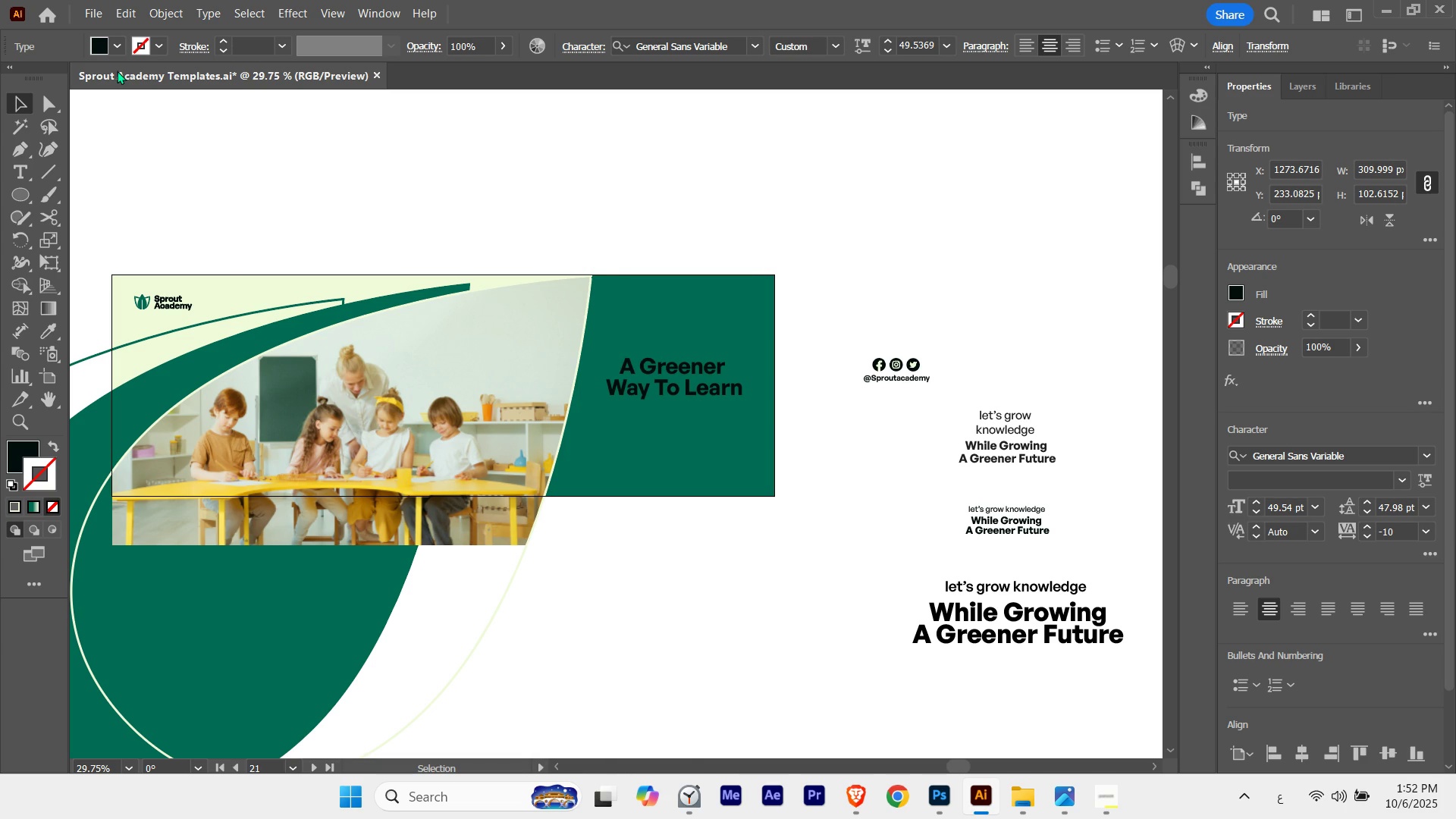 
left_click([102, 46])
 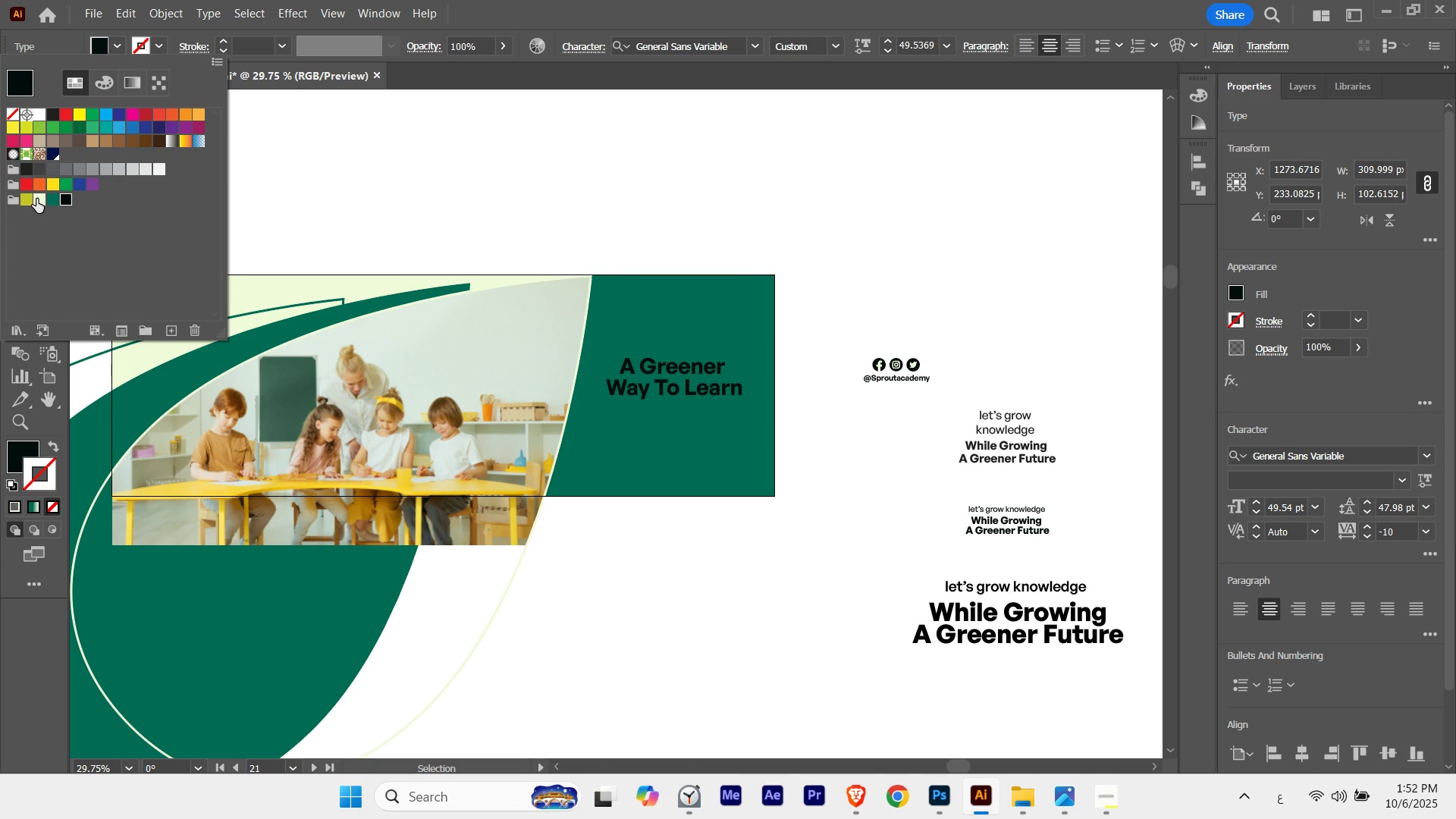 
left_click([37, 199])
 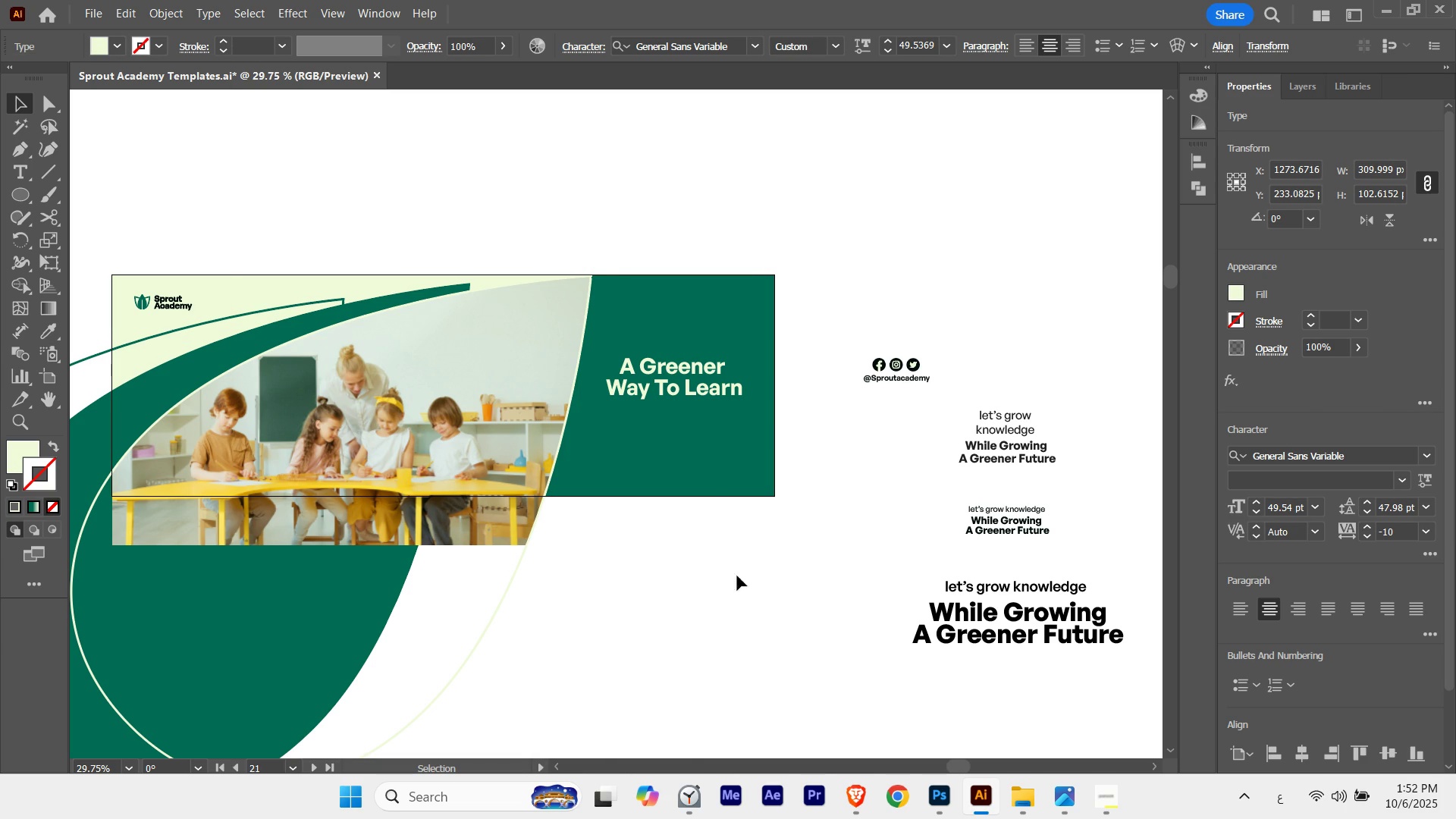 
double_click([723, 577])
 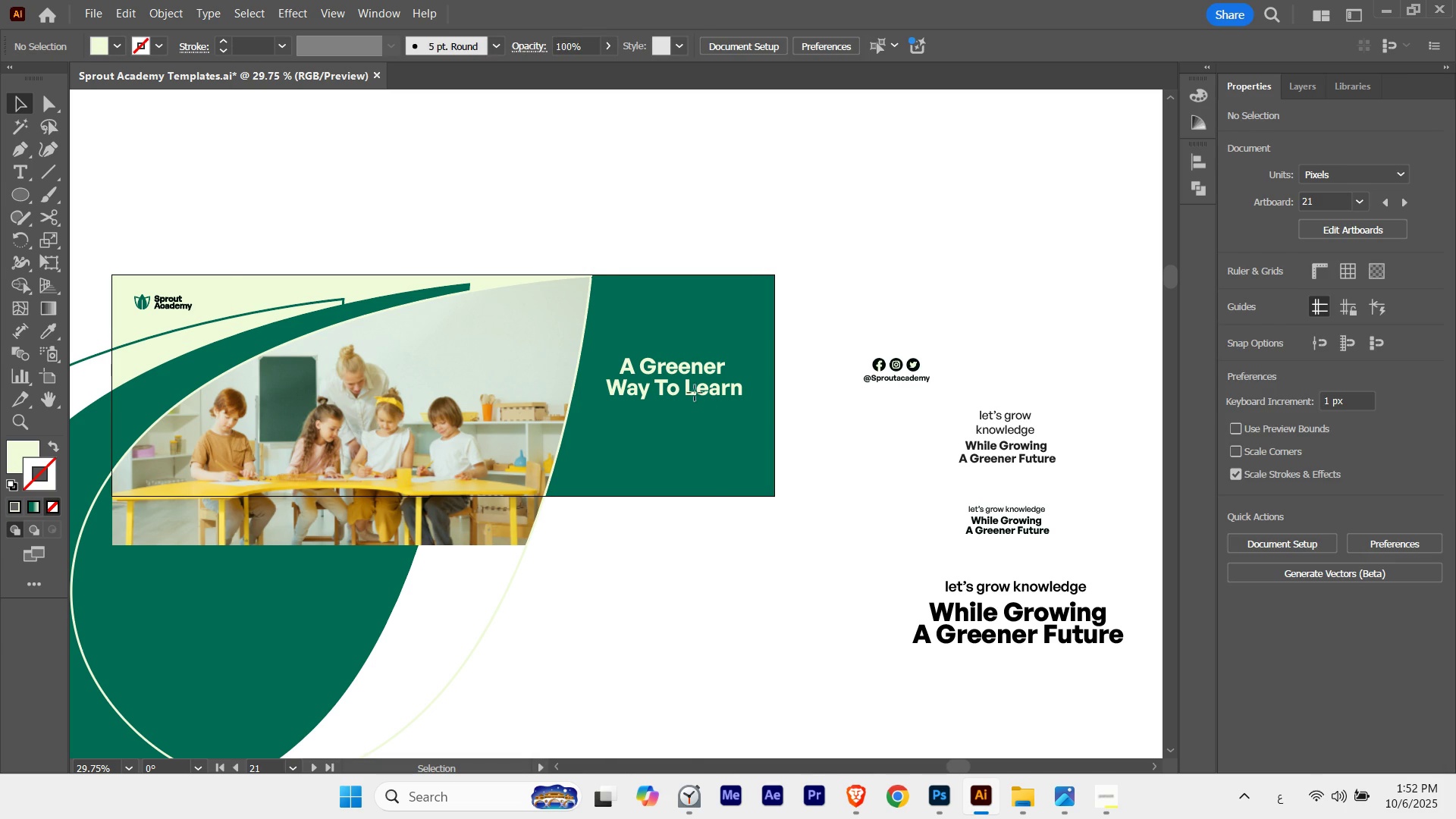 
left_click([695, 393])